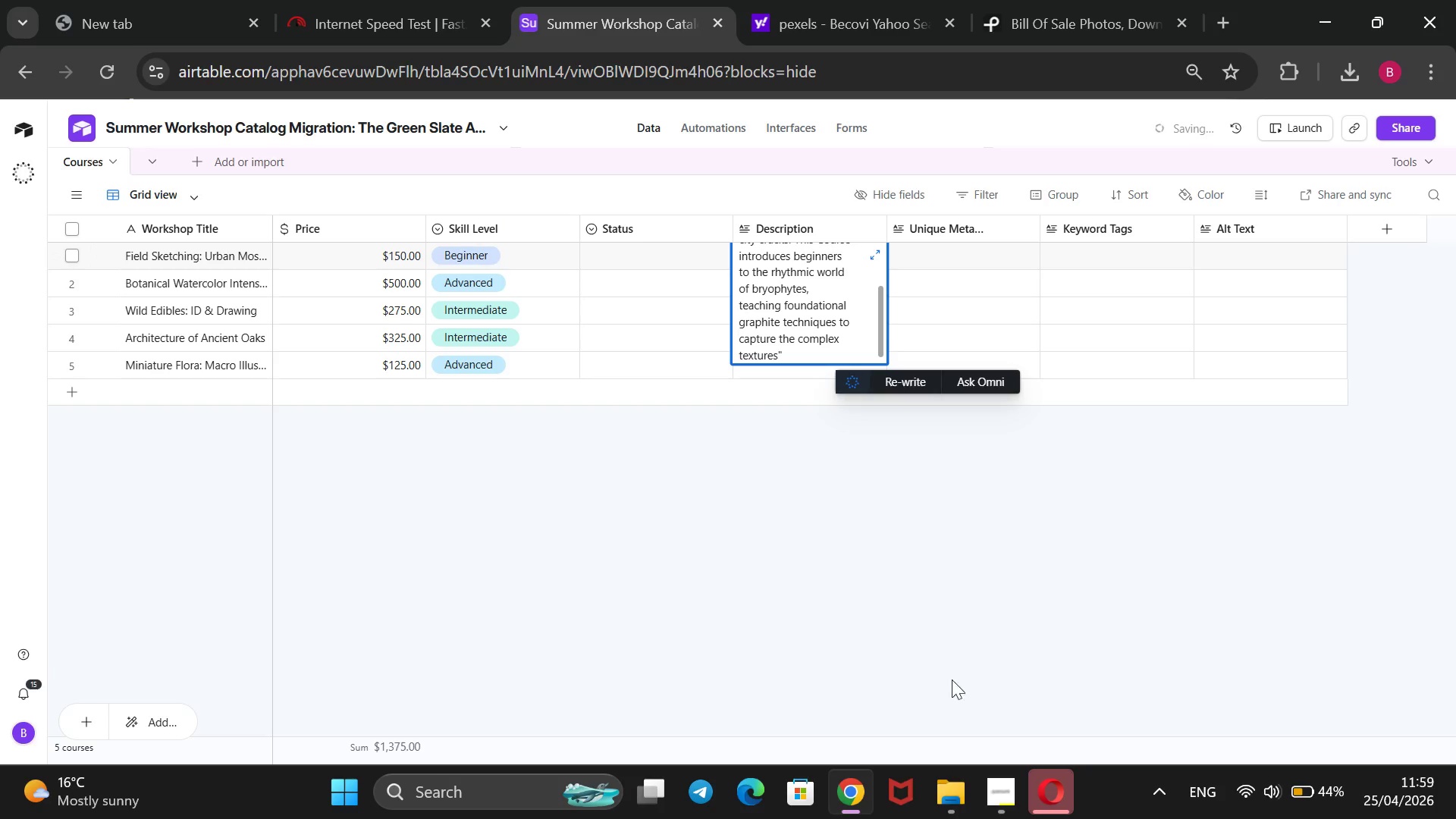 
left_click([992, 787])